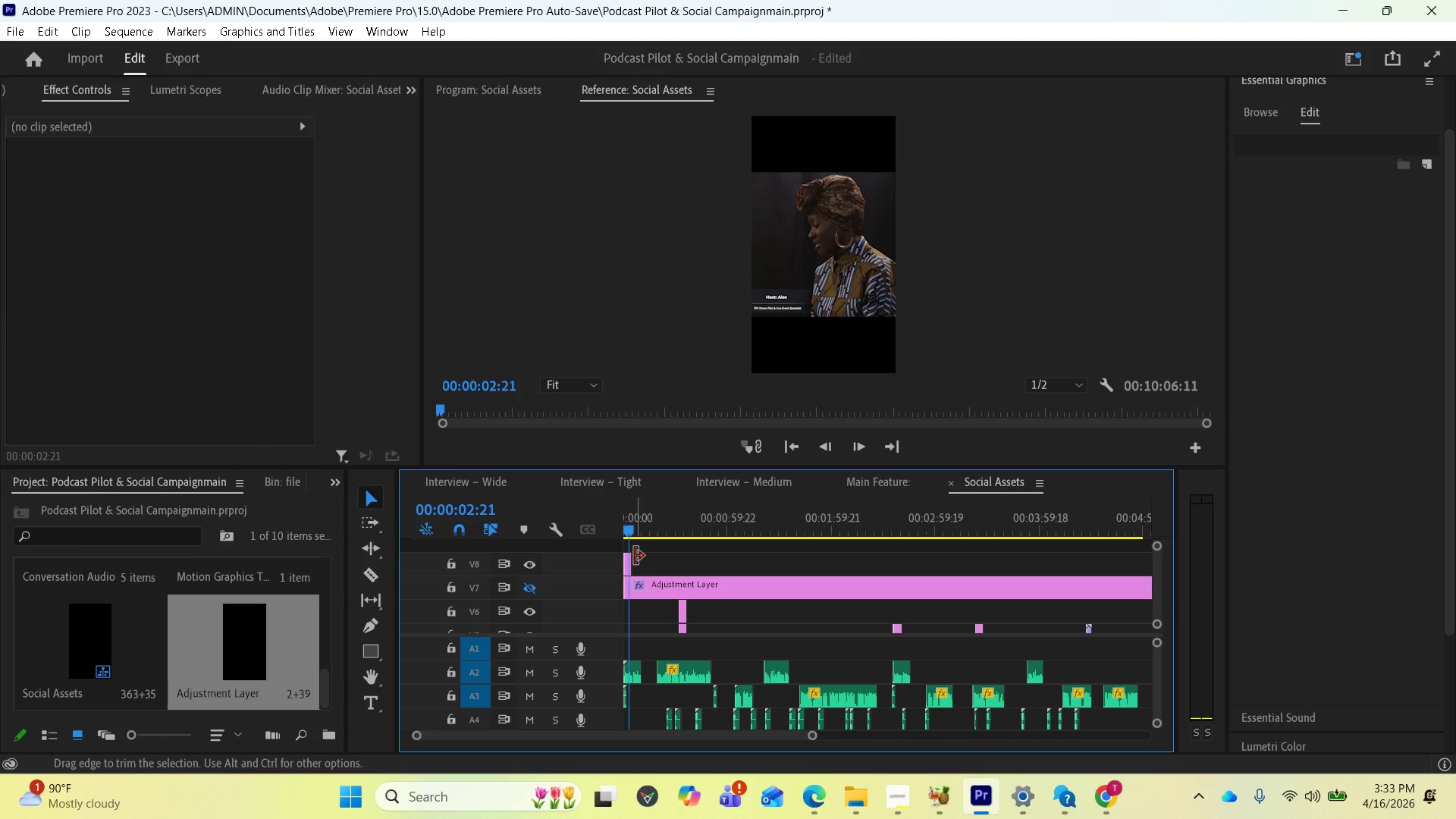 
key(Equal)
 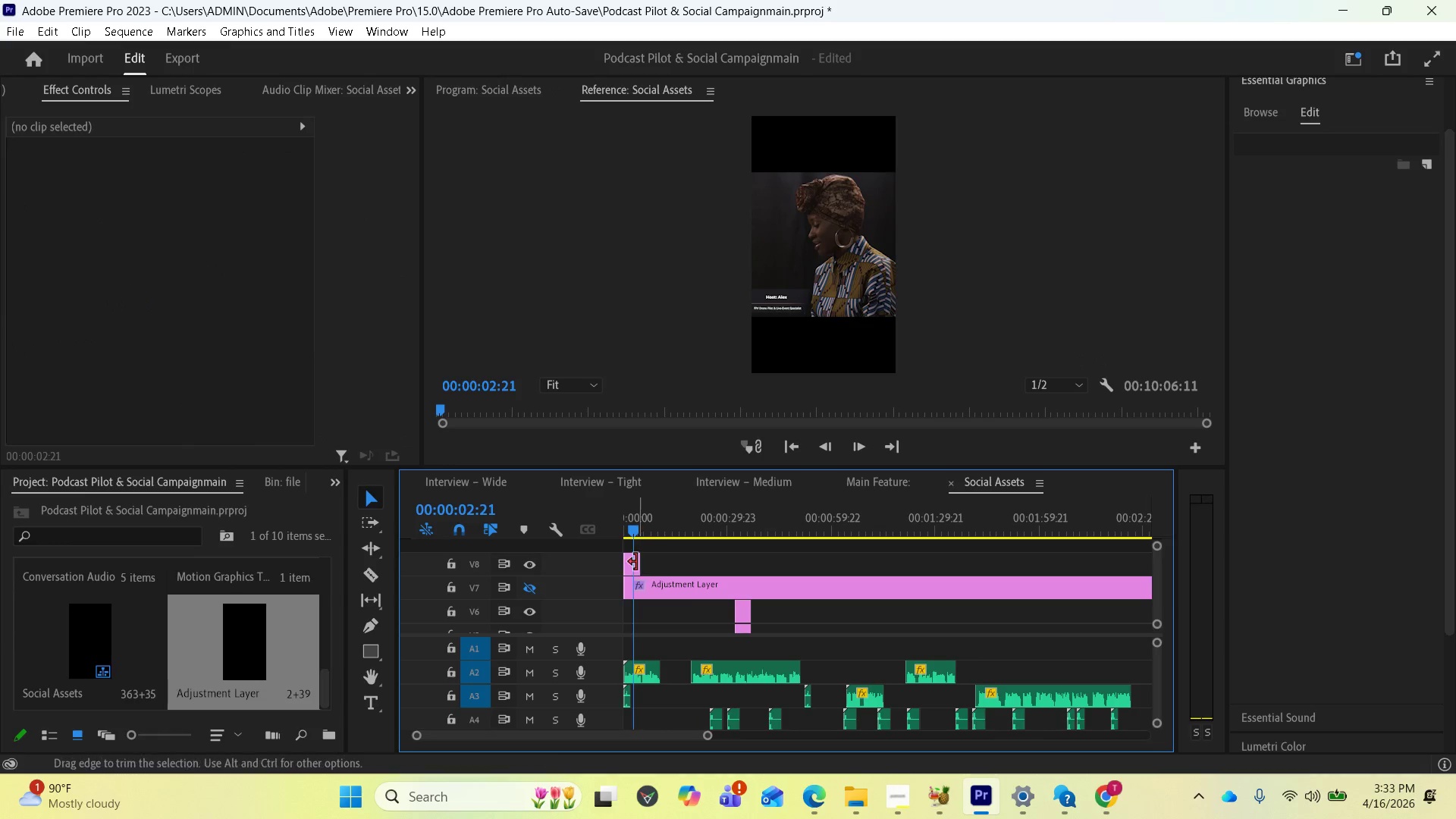 
left_click_drag(start_coordinate=[636, 562], to_coordinate=[1177, 587])
 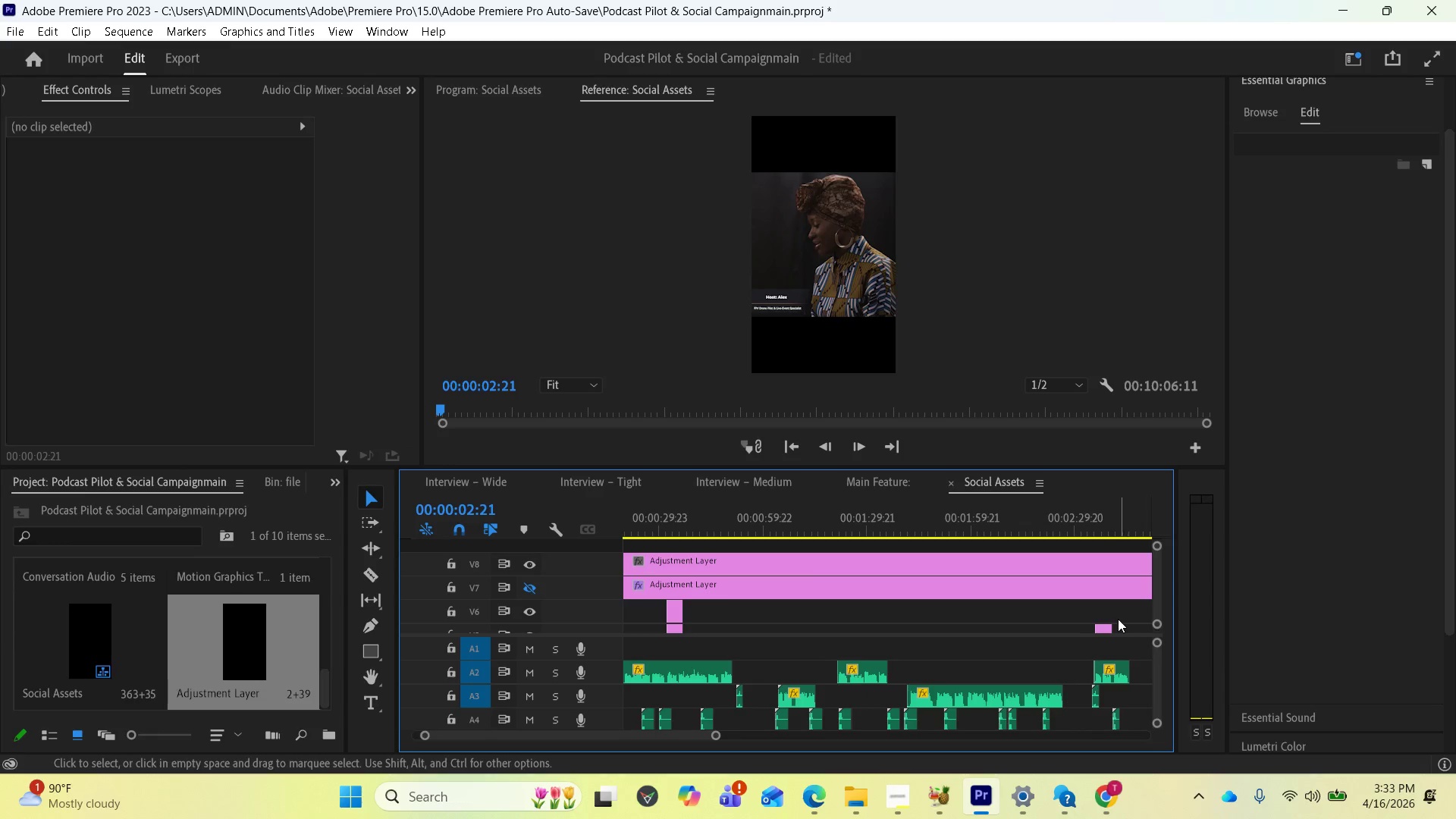 
scroll: coordinate [1042, 613], scroll_direction: down, amount: 10.0
 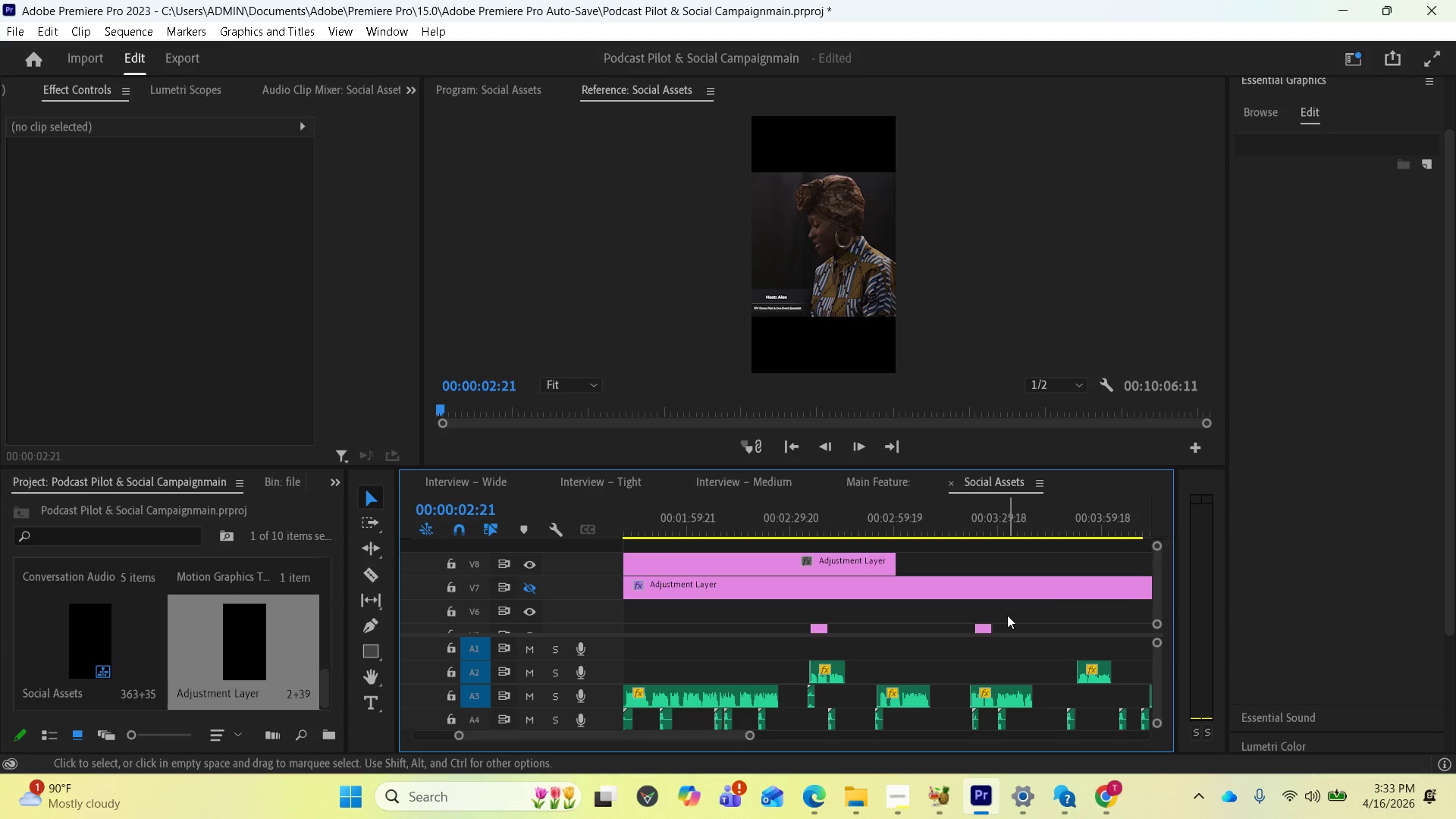 
key(Minus)
 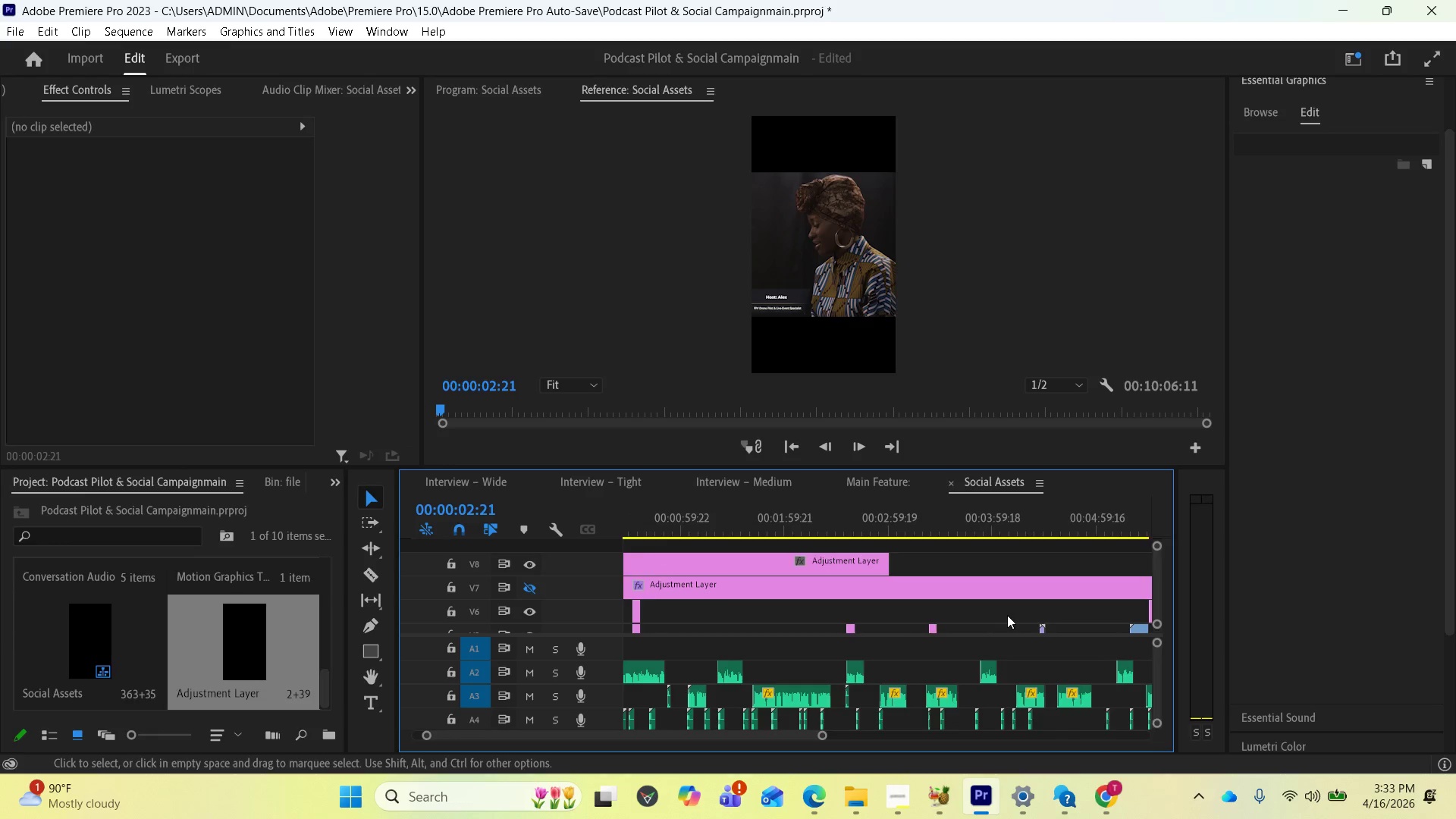 
key(Minus)
 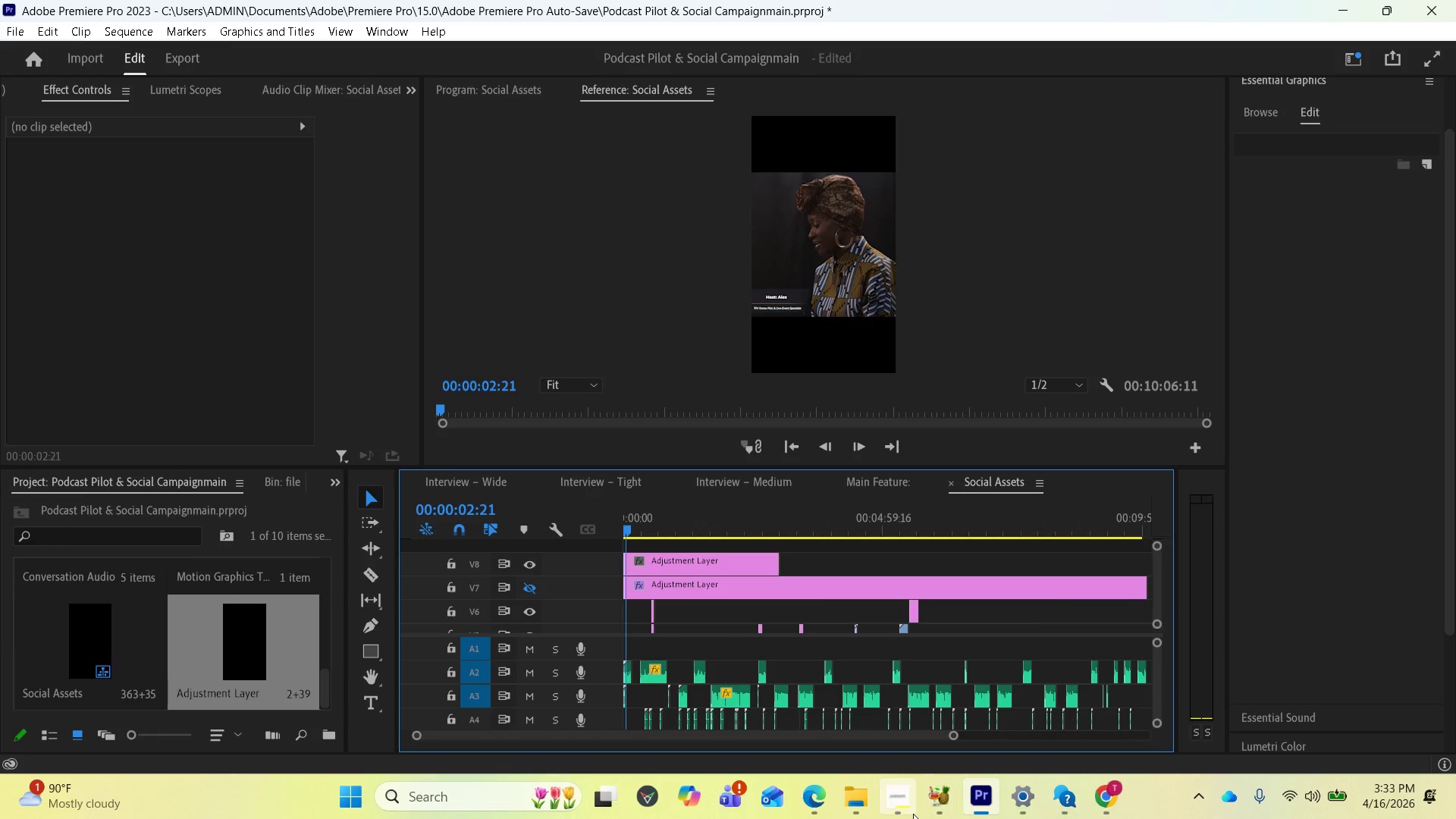 
left_click([902, 808])